 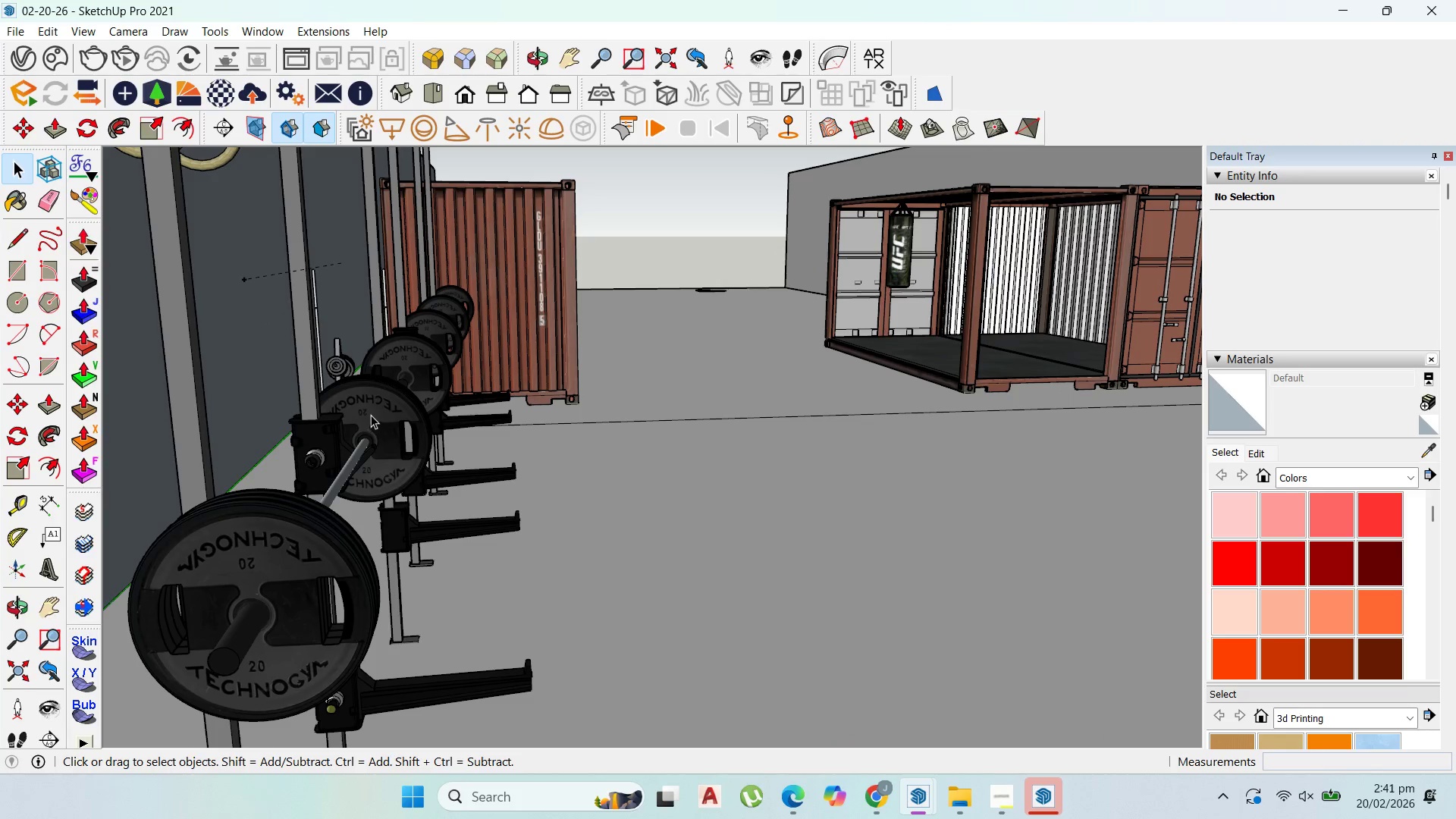 
scroll: coordinate [485, 413], scroll_direction: down, amount: 11.0
 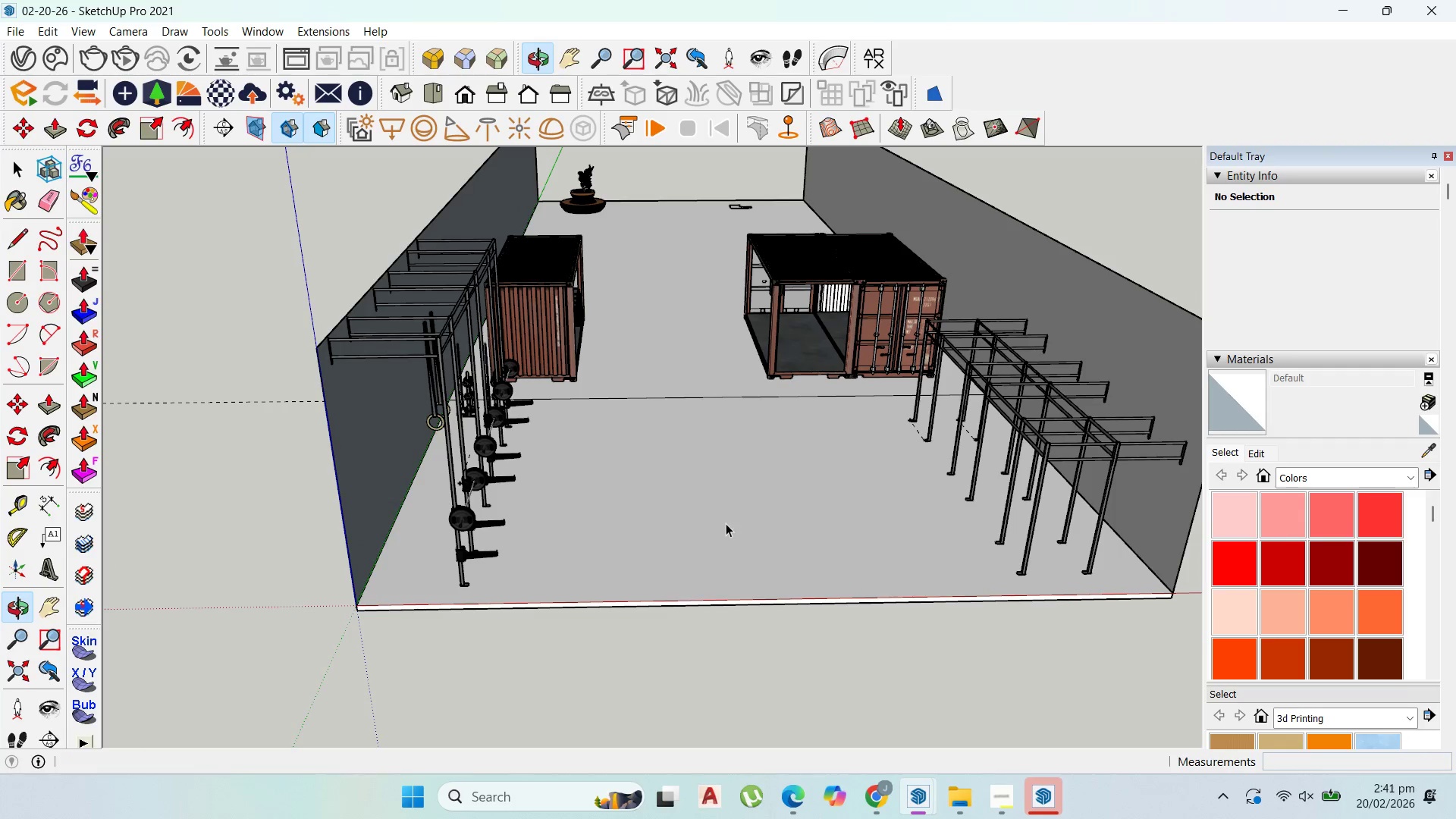 
double_click([722, 523])
 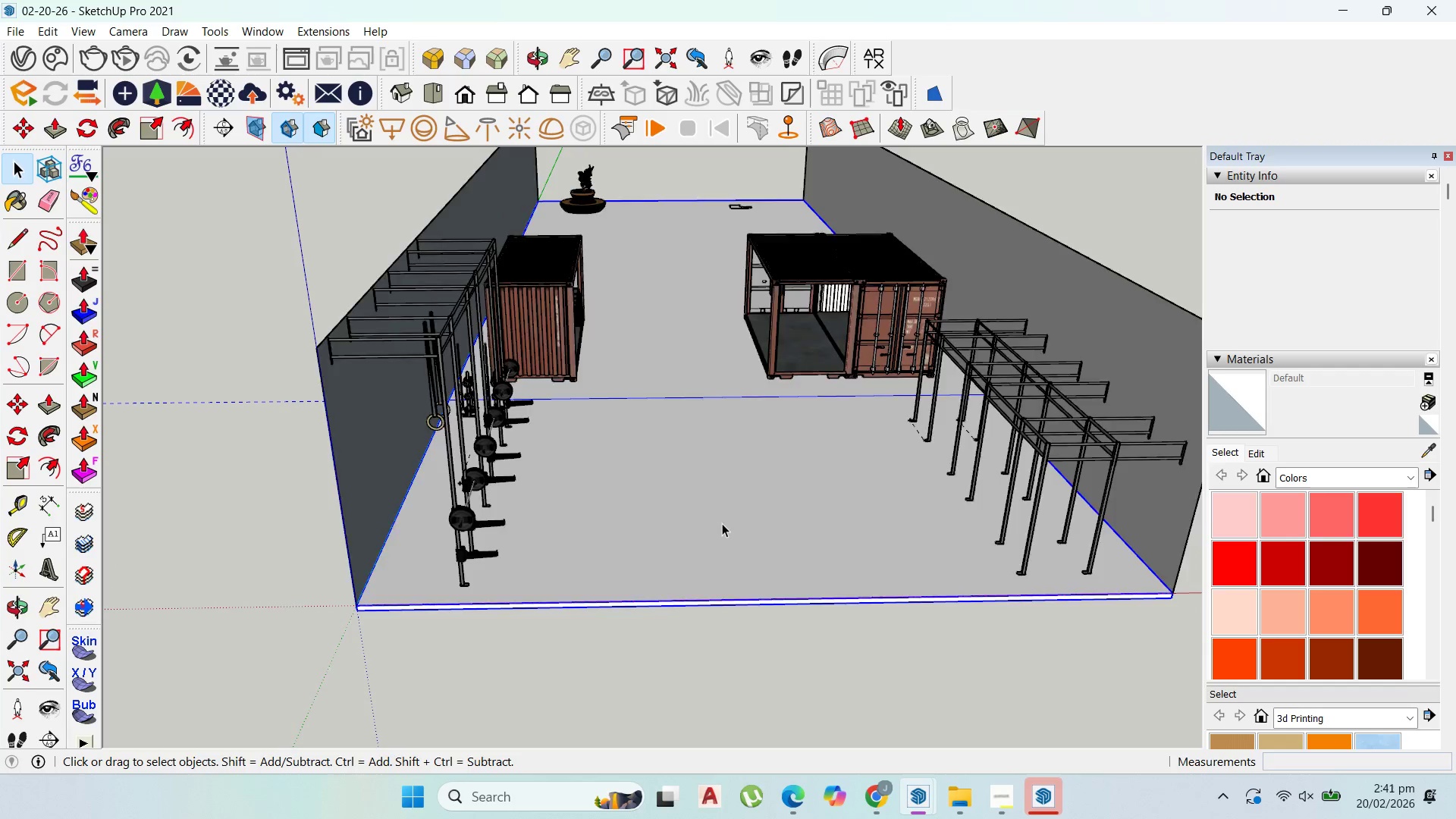 
triple_click([722, 523])
 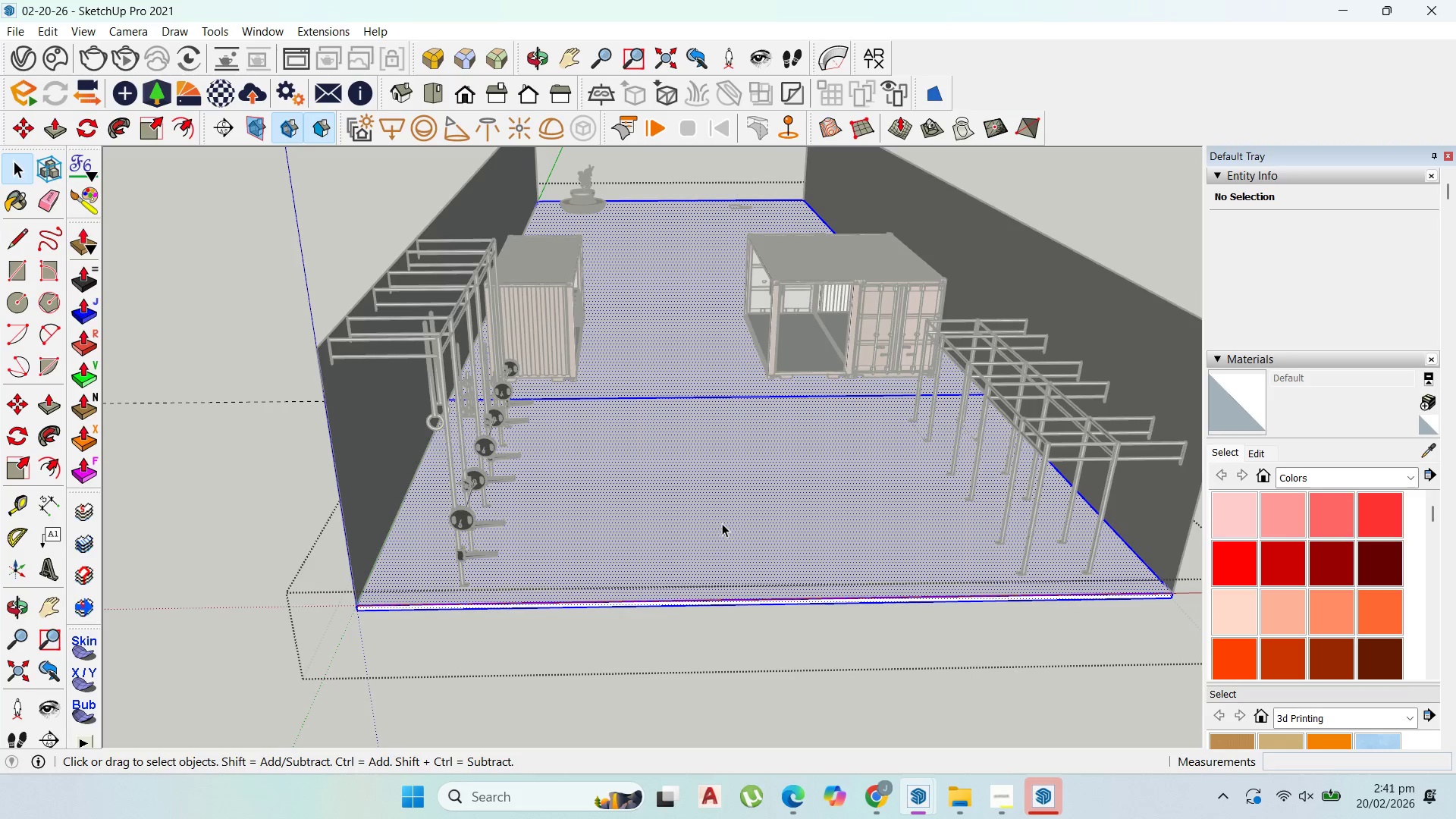 
triple_click([722, 523])